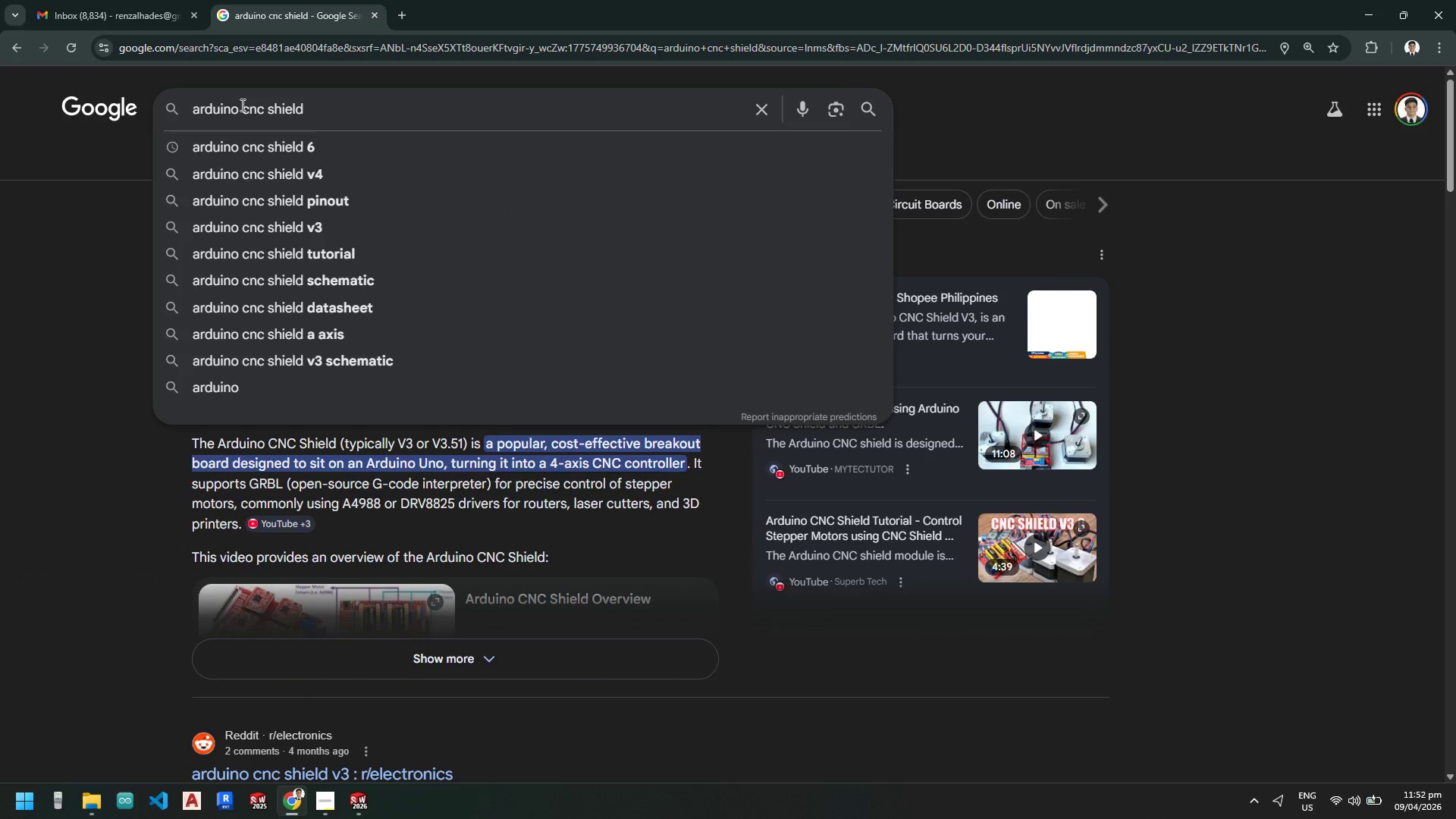 
type(6 axi )
 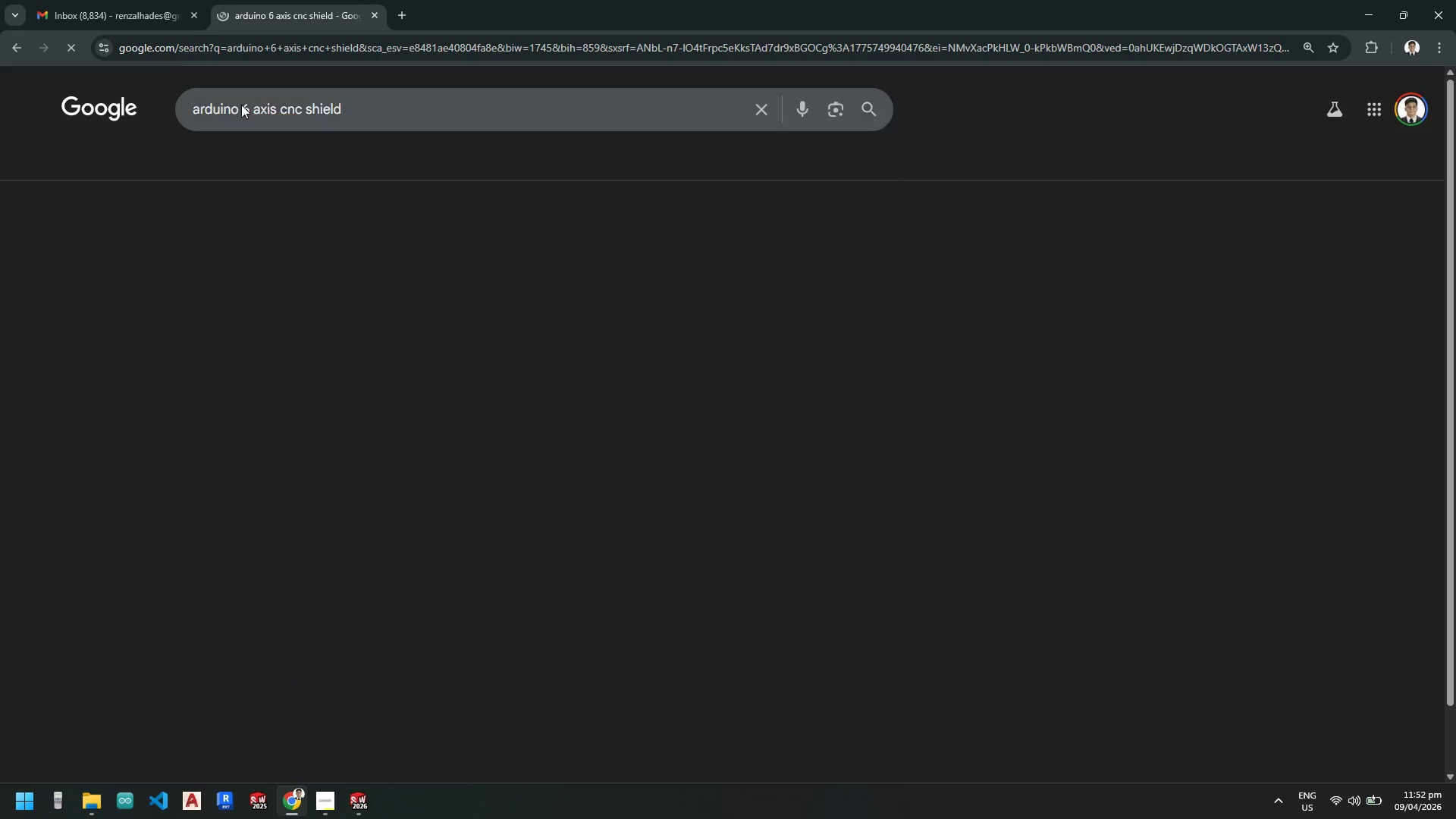 
key(Enter)
 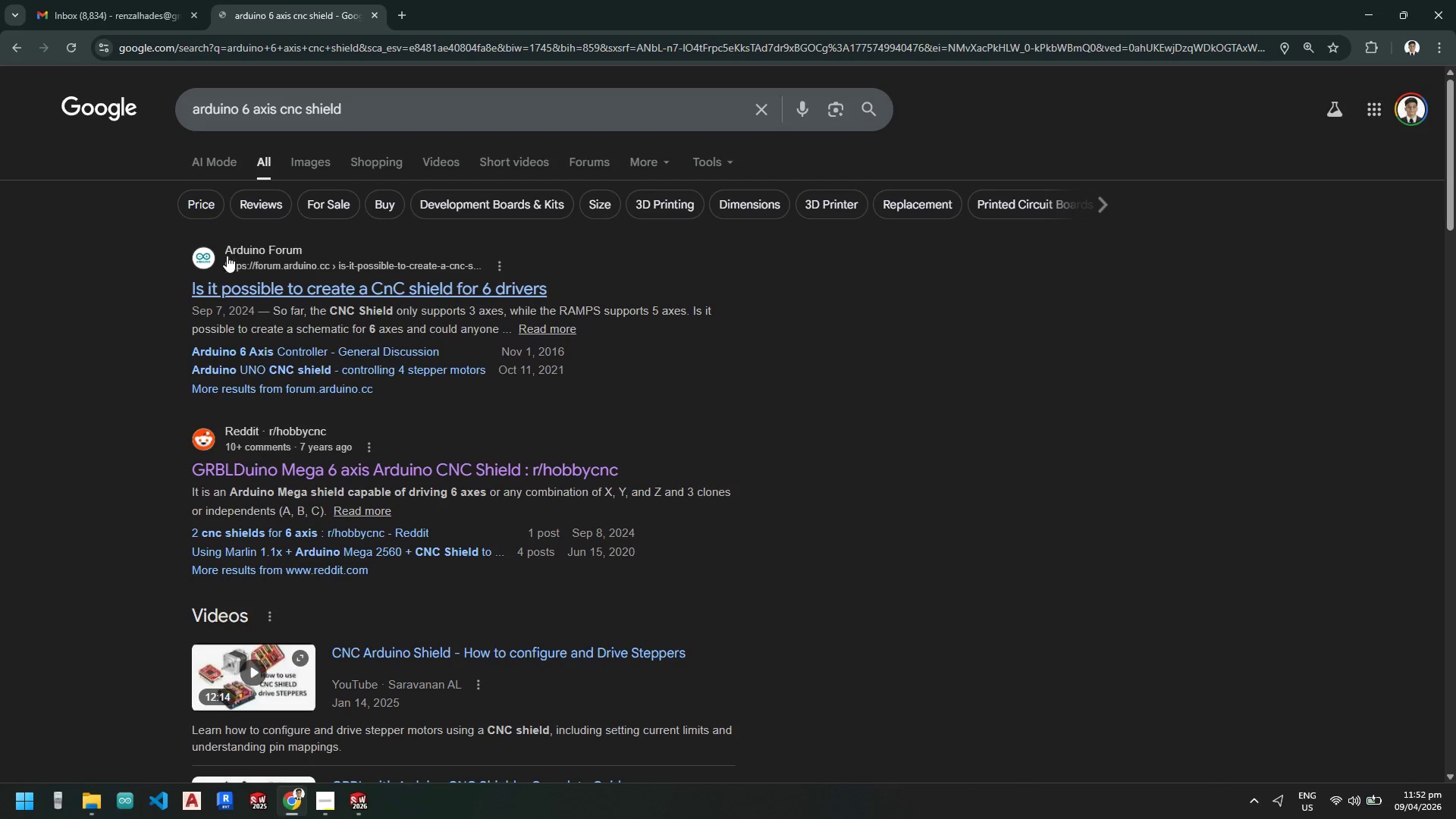 
scroll: coordinate [229, 298], scroll_direction: down, amount: 20.0
 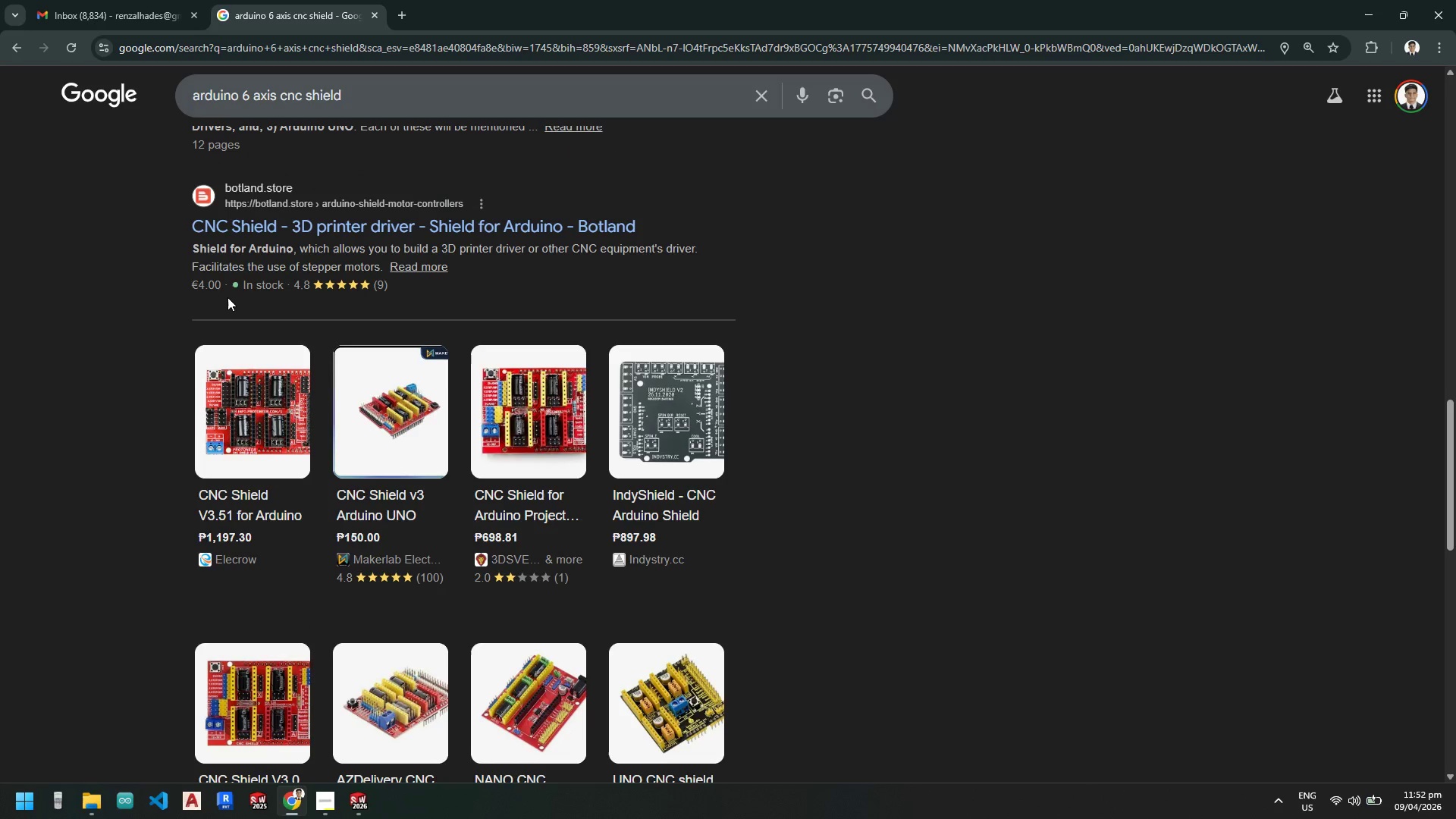 
scroll: coordinate [237, 284], scroll_direction: up, amount: 19.0
 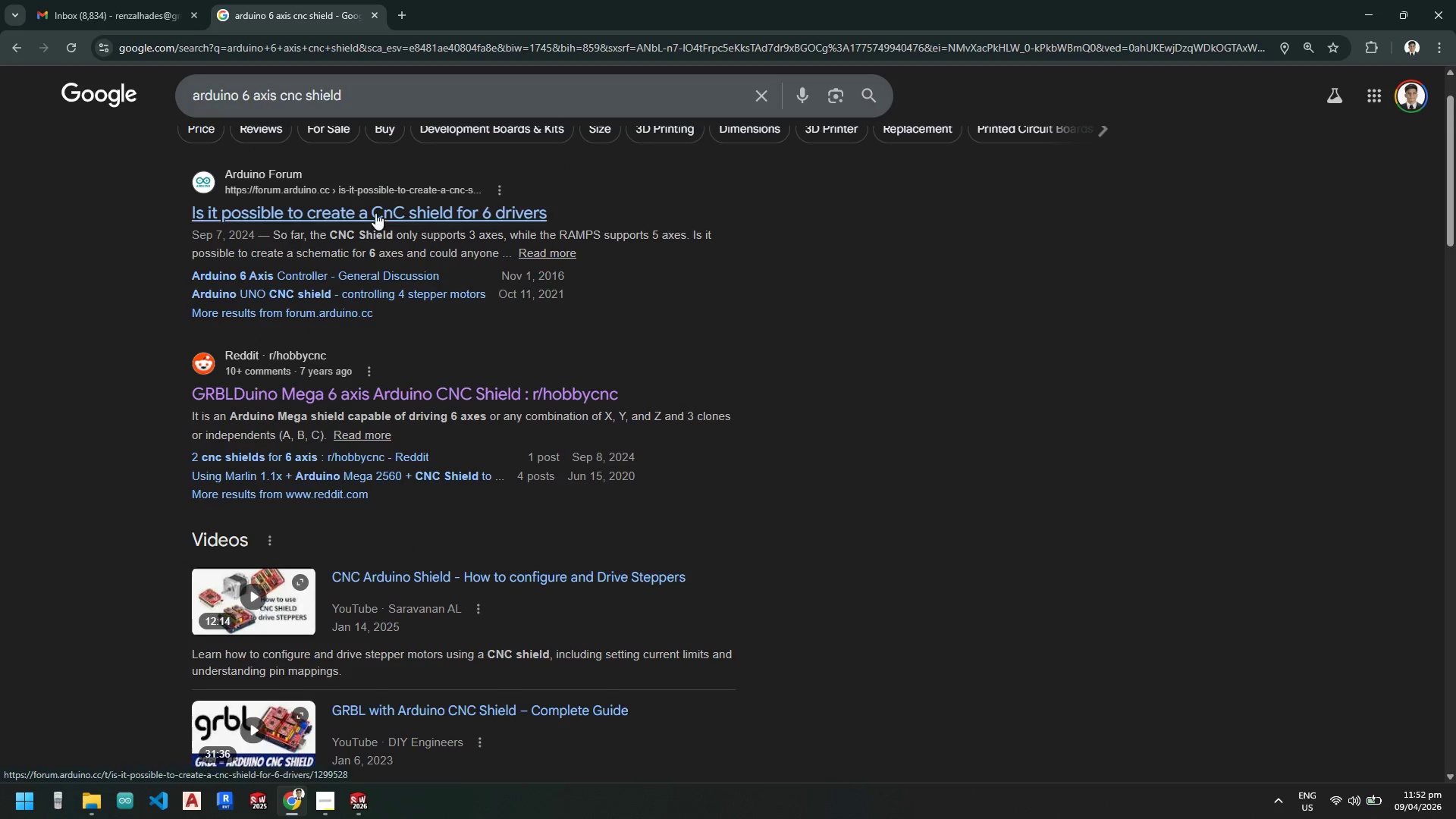 
left_click([386, 198])
 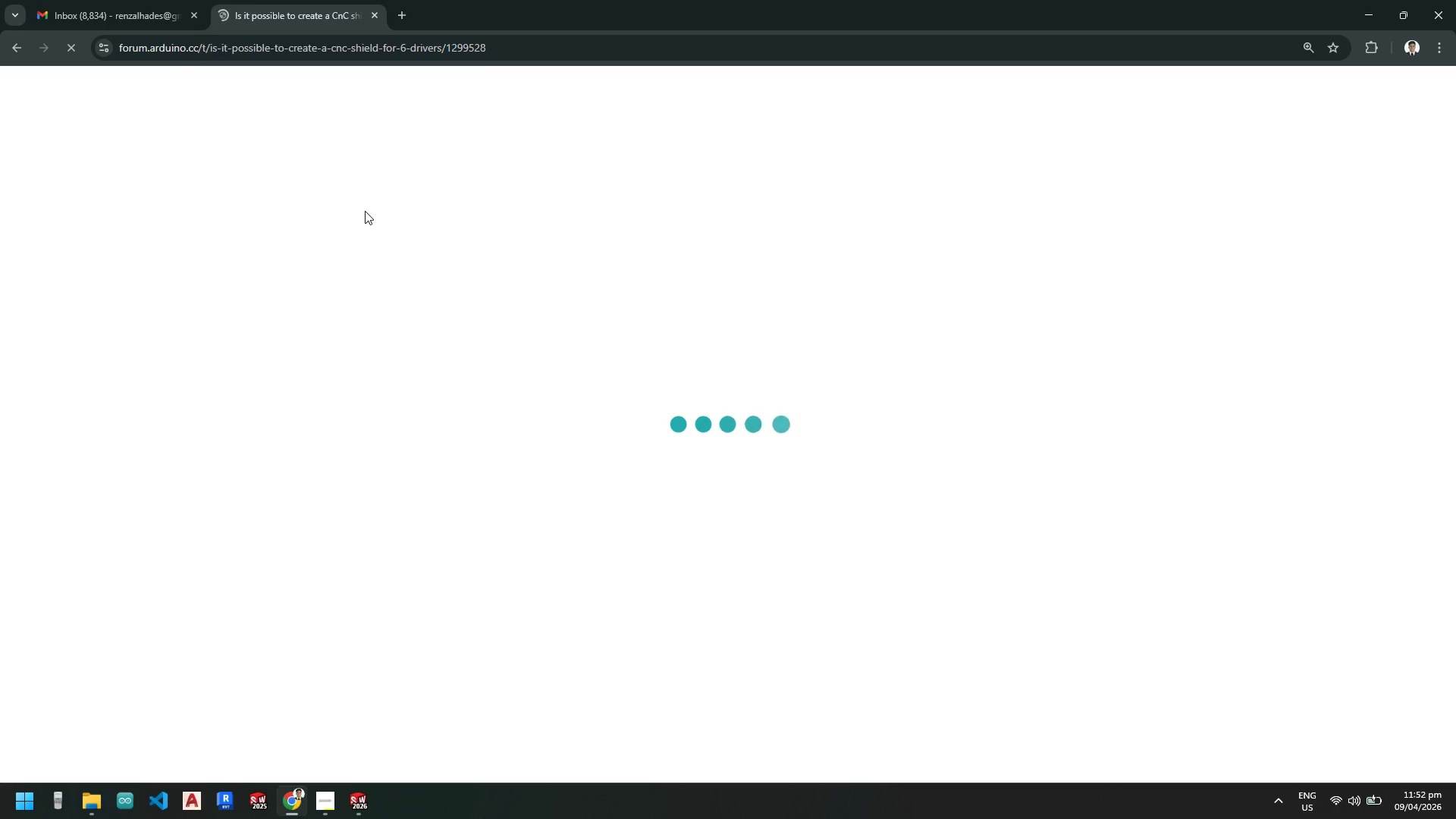 
wait(13.61)
 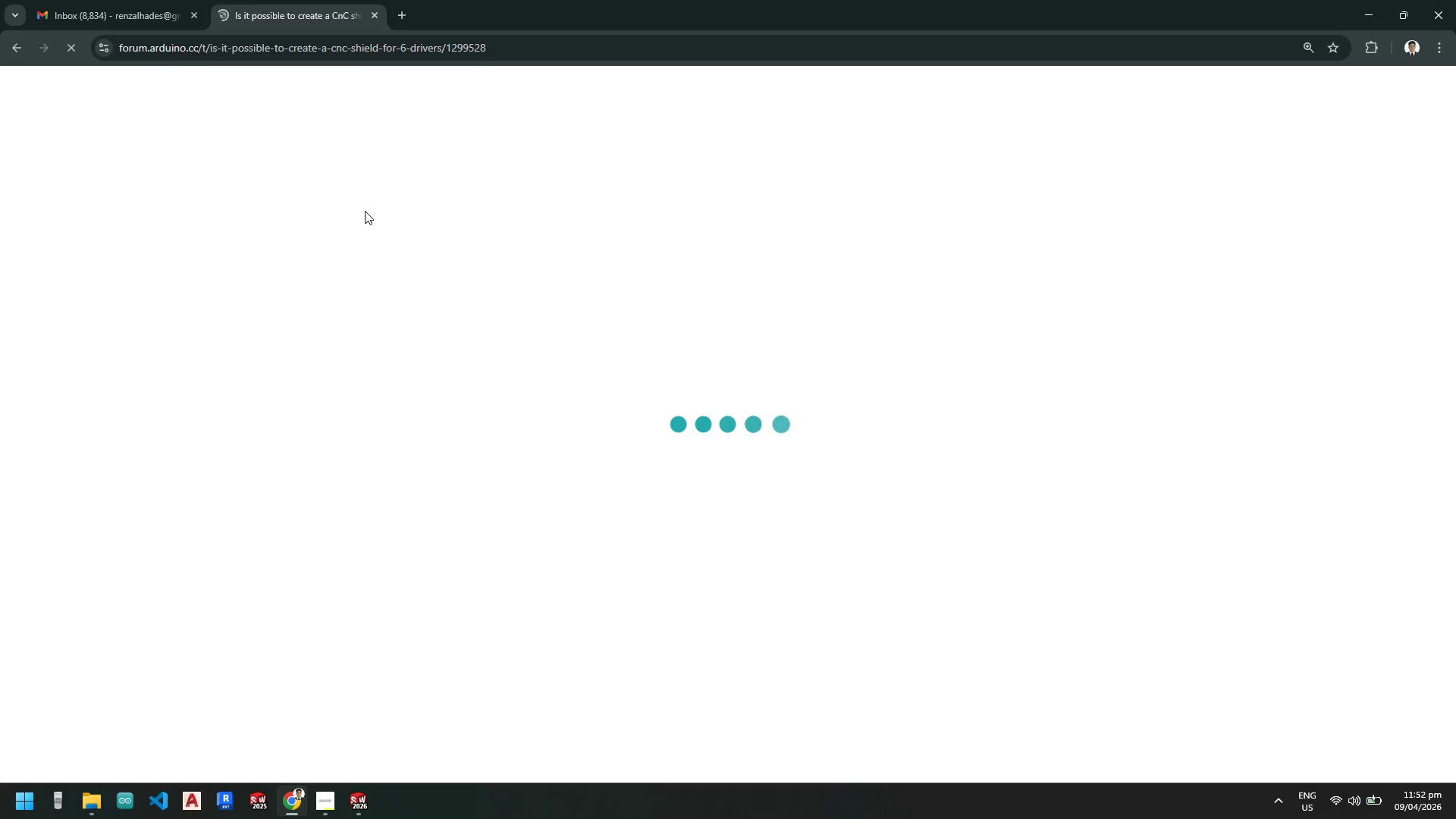 
scroll: coordinate [398, 187], scroll_direction: down, amount: 12.0
 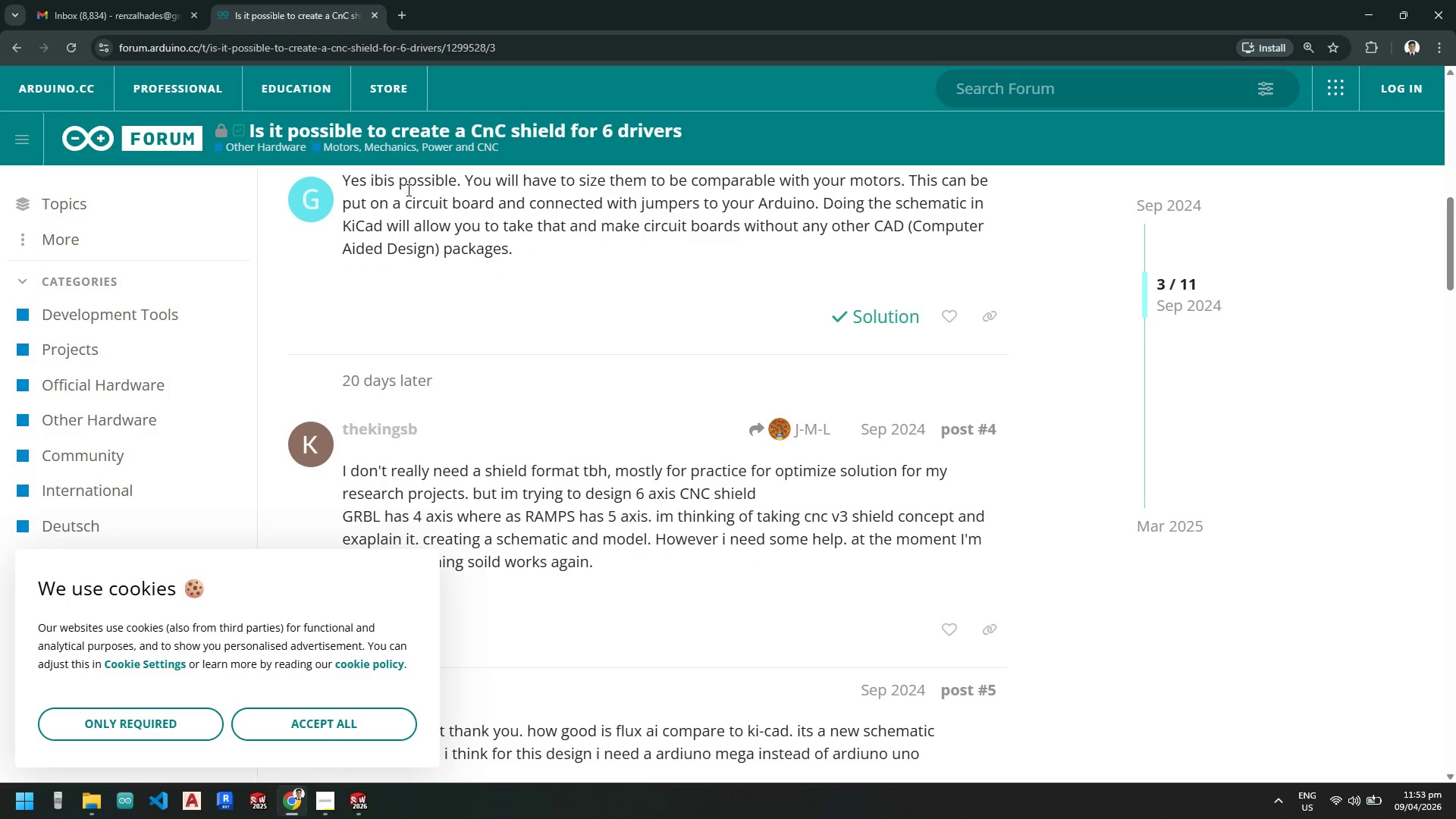 
wait(9.34)
 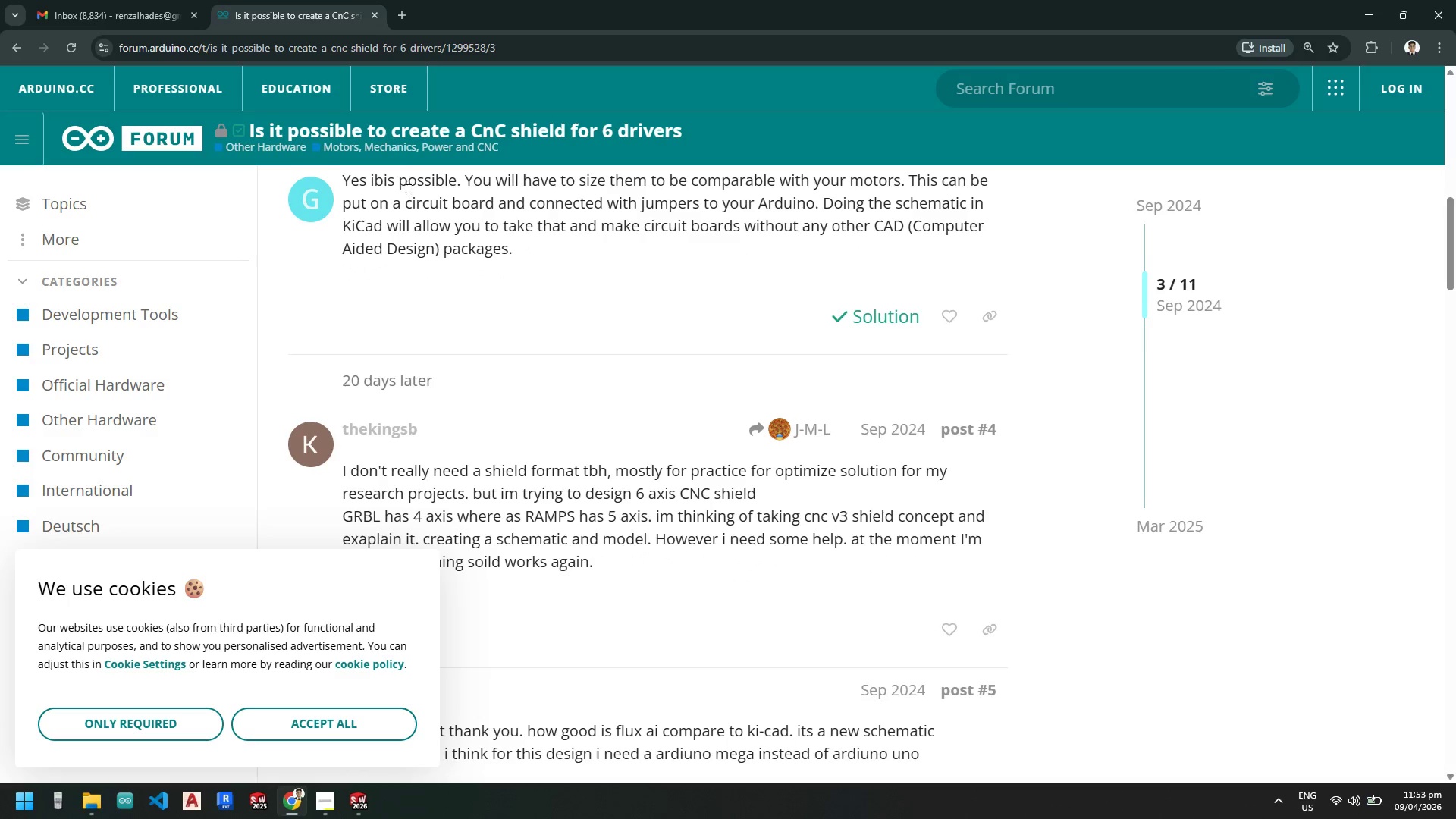 
scroll: coordinate [405, 206], scroll_direction: down, amount: 9.0
 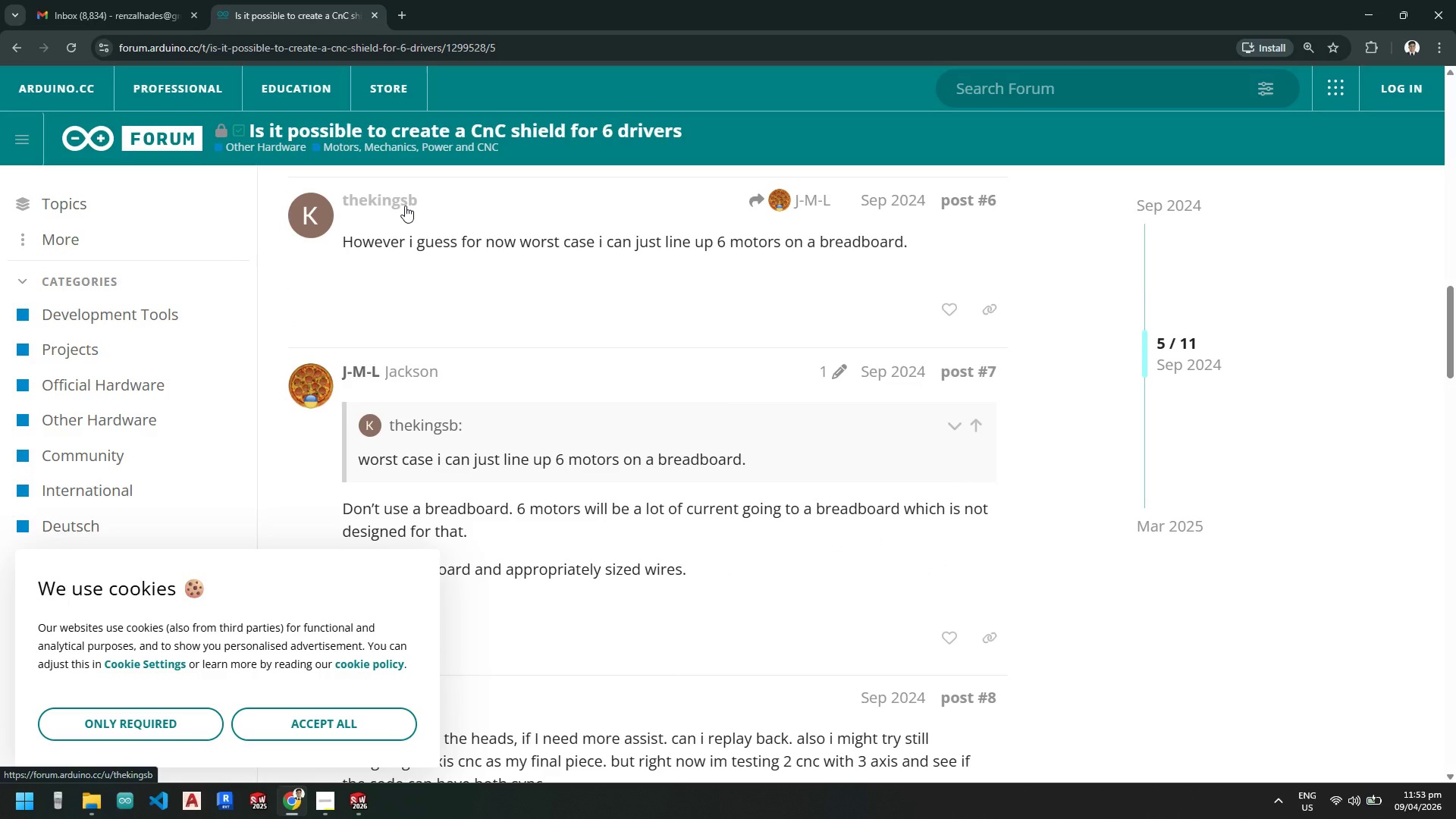 
wait(5.44)
 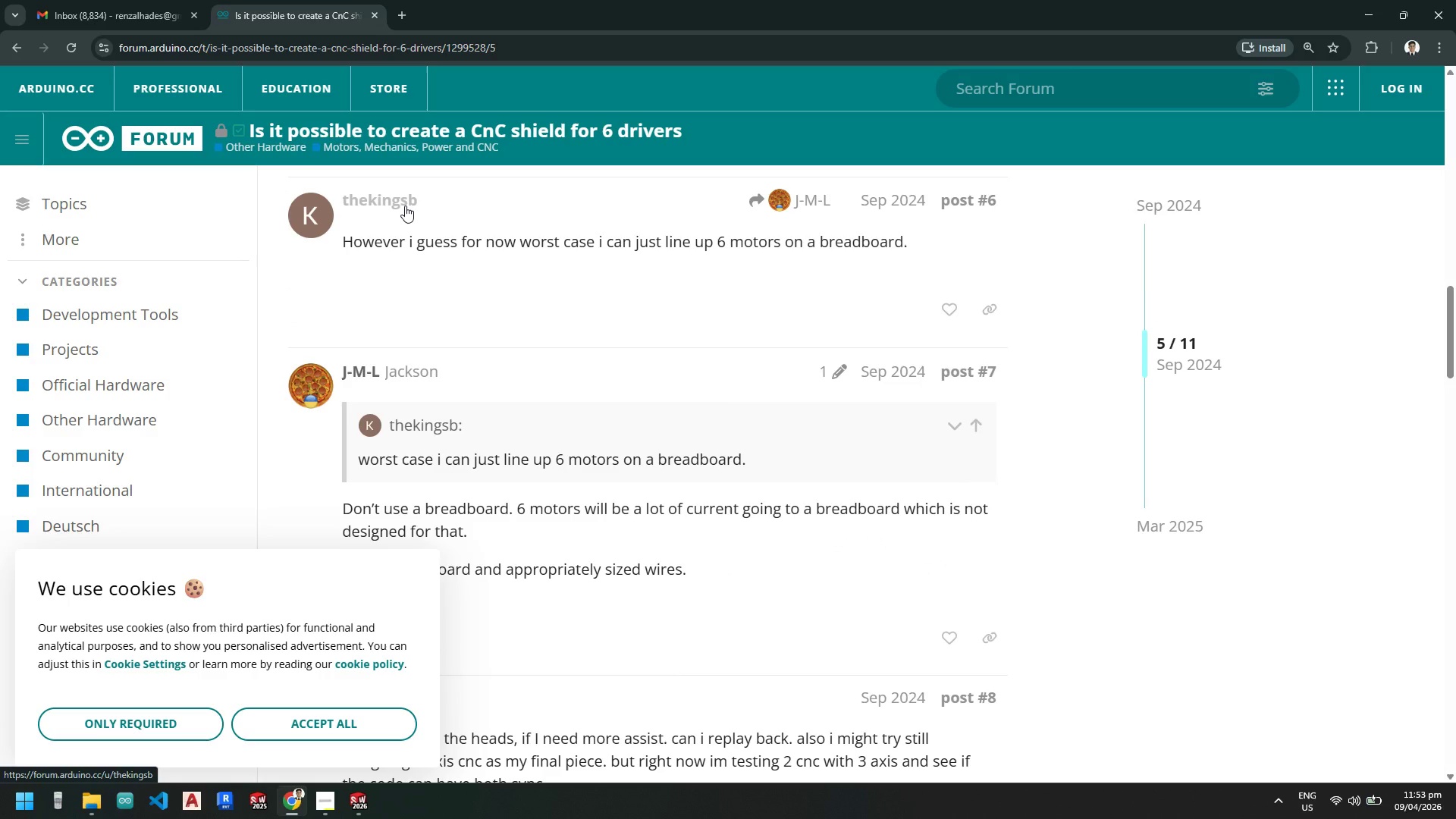 
scroll: coordinate [405, 206], scroll_direction: down, amount: 4.0
 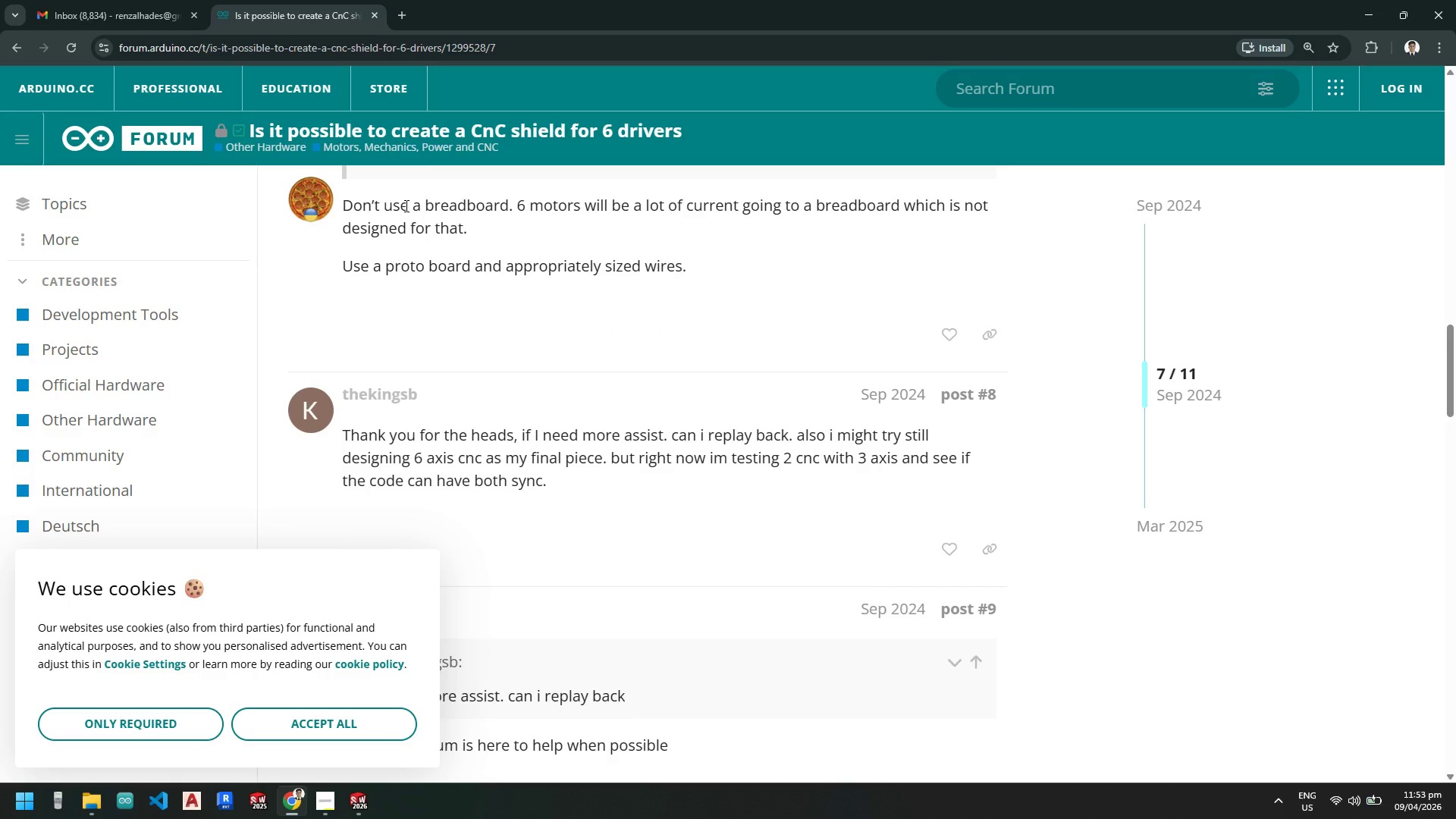 
wait(6.15)
 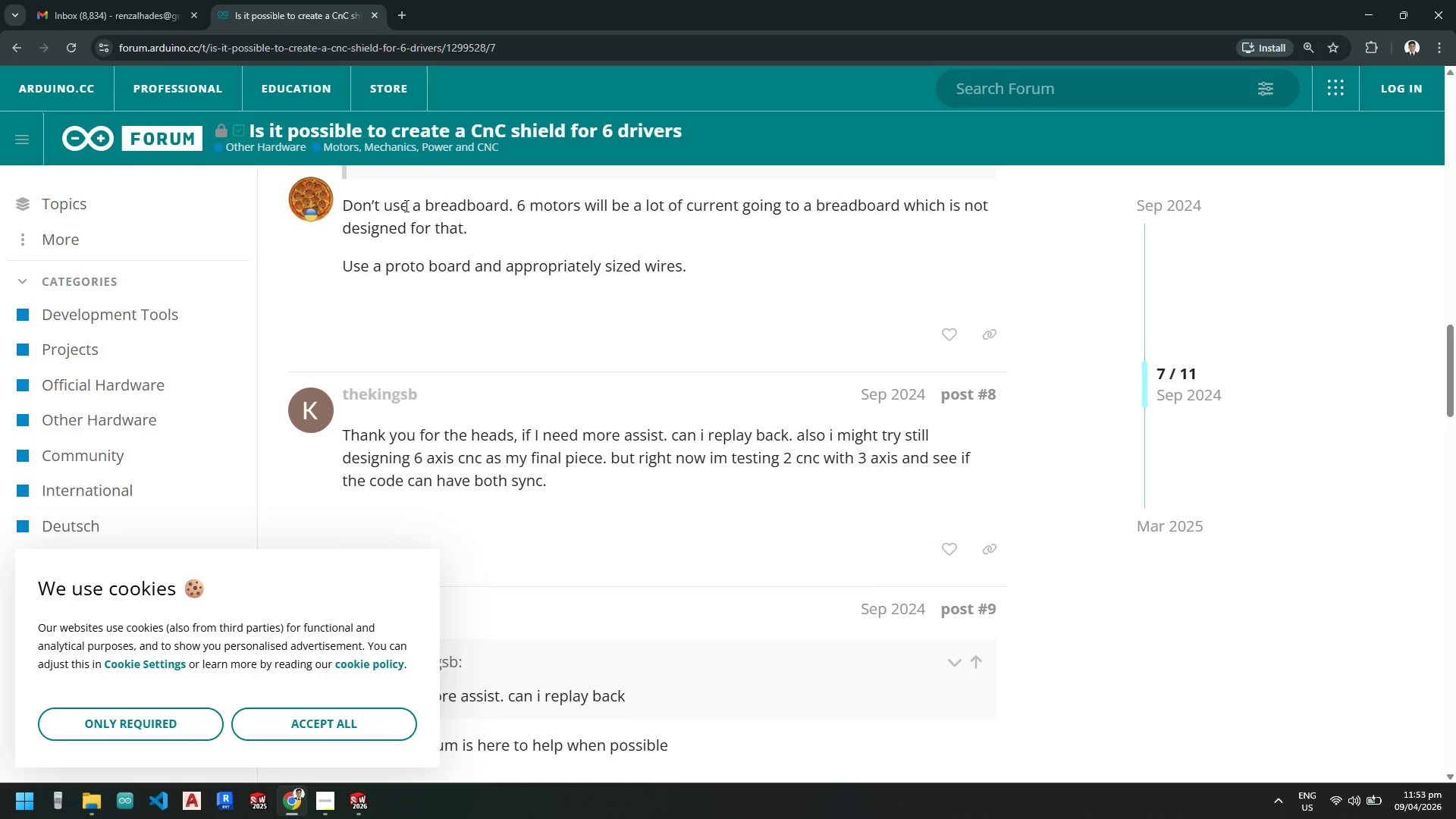 
scroll: coordinate [405, 206], scroll_direction: down, amount: 3.0